 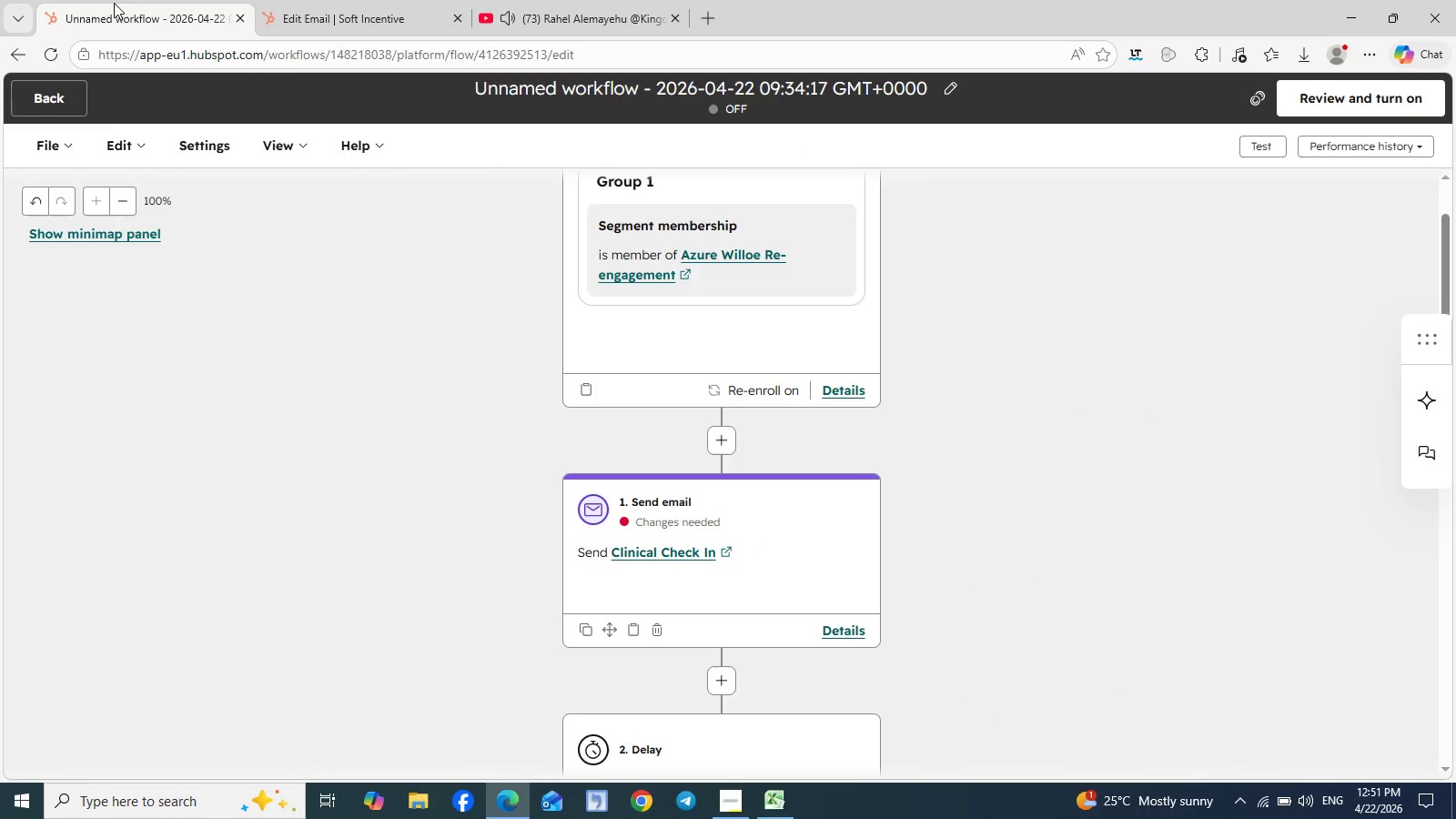 
left_click([35, 93])
 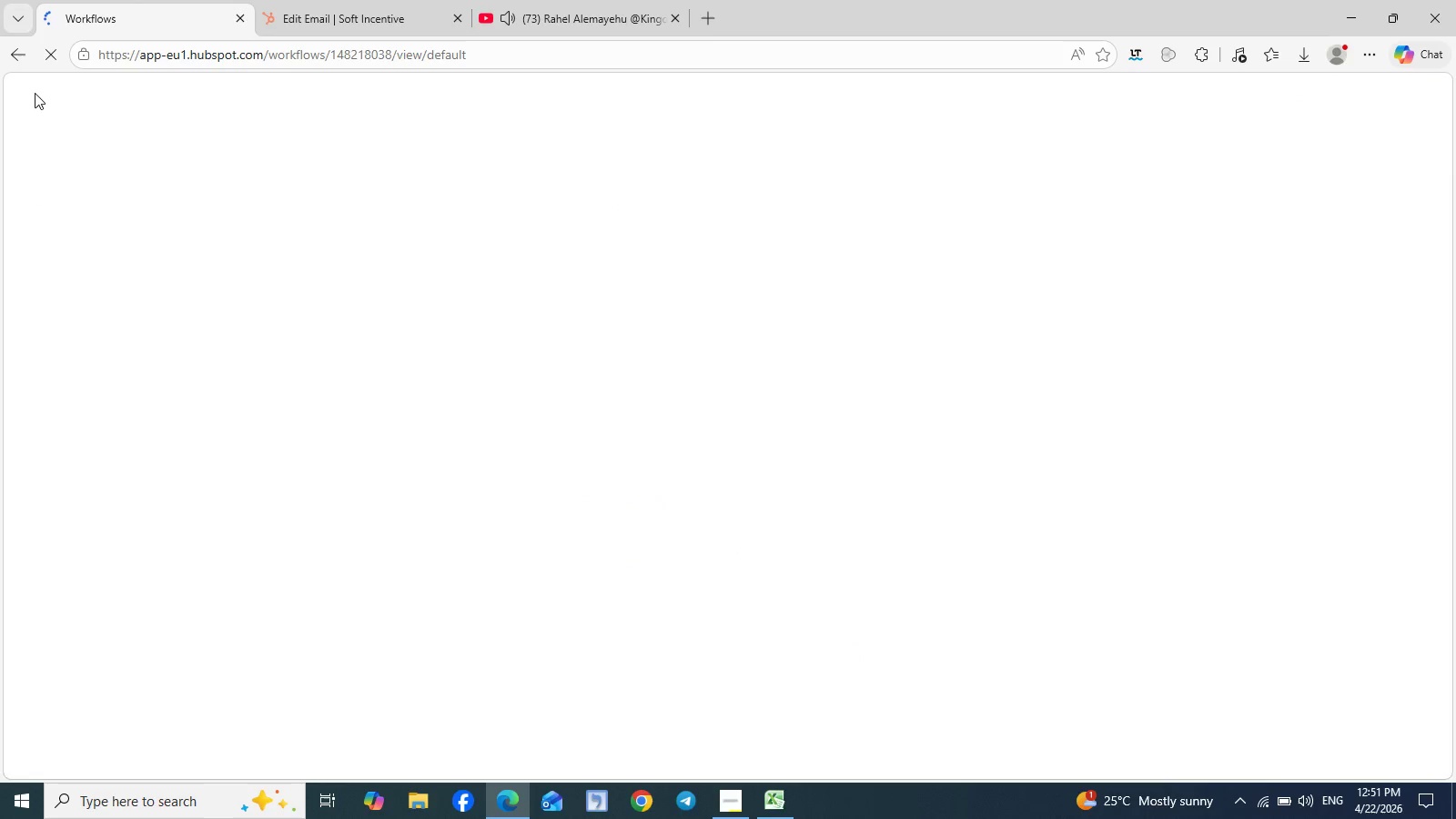 
mouse_move([260, 112])
 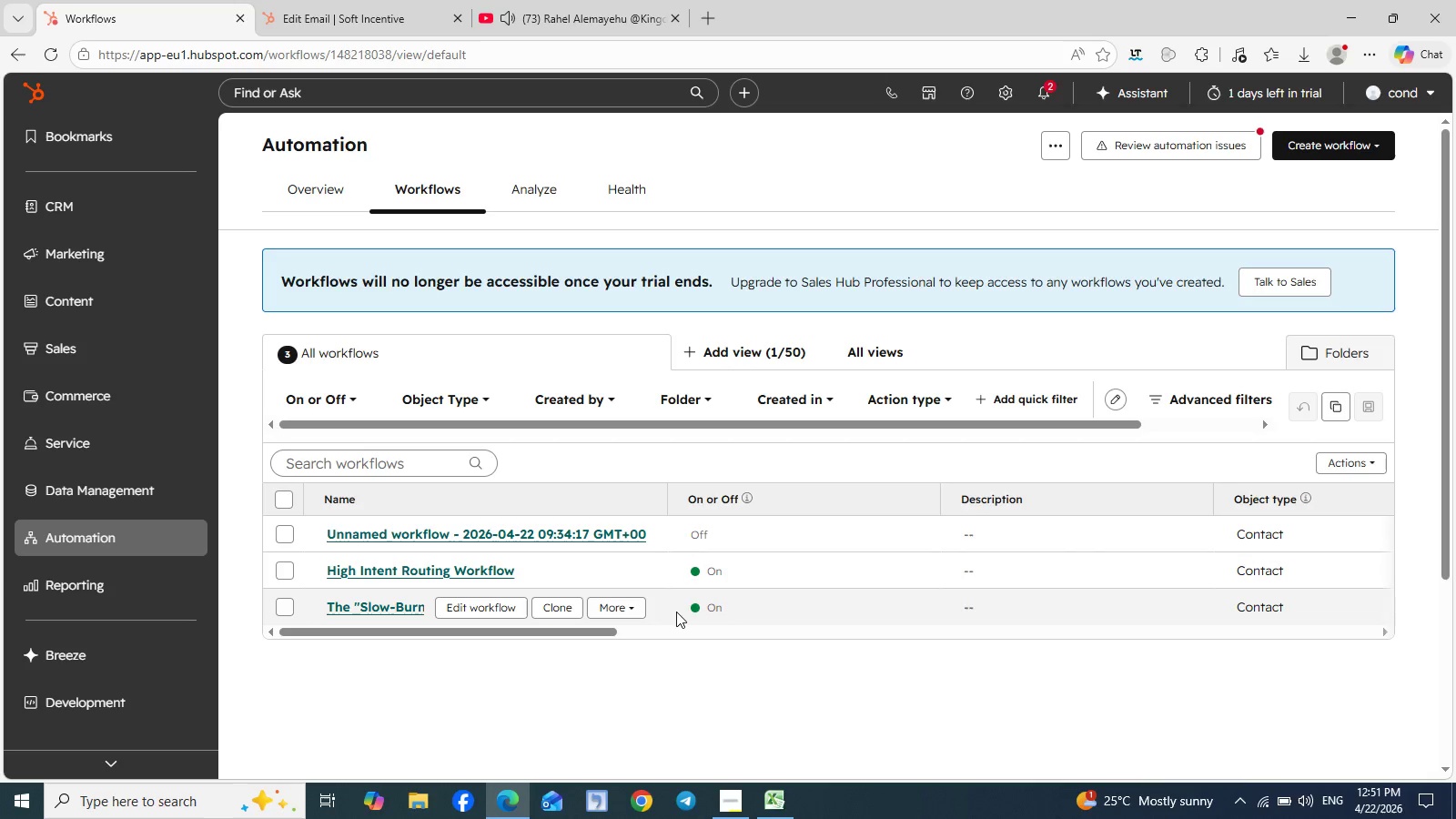 
wait(6.61)
 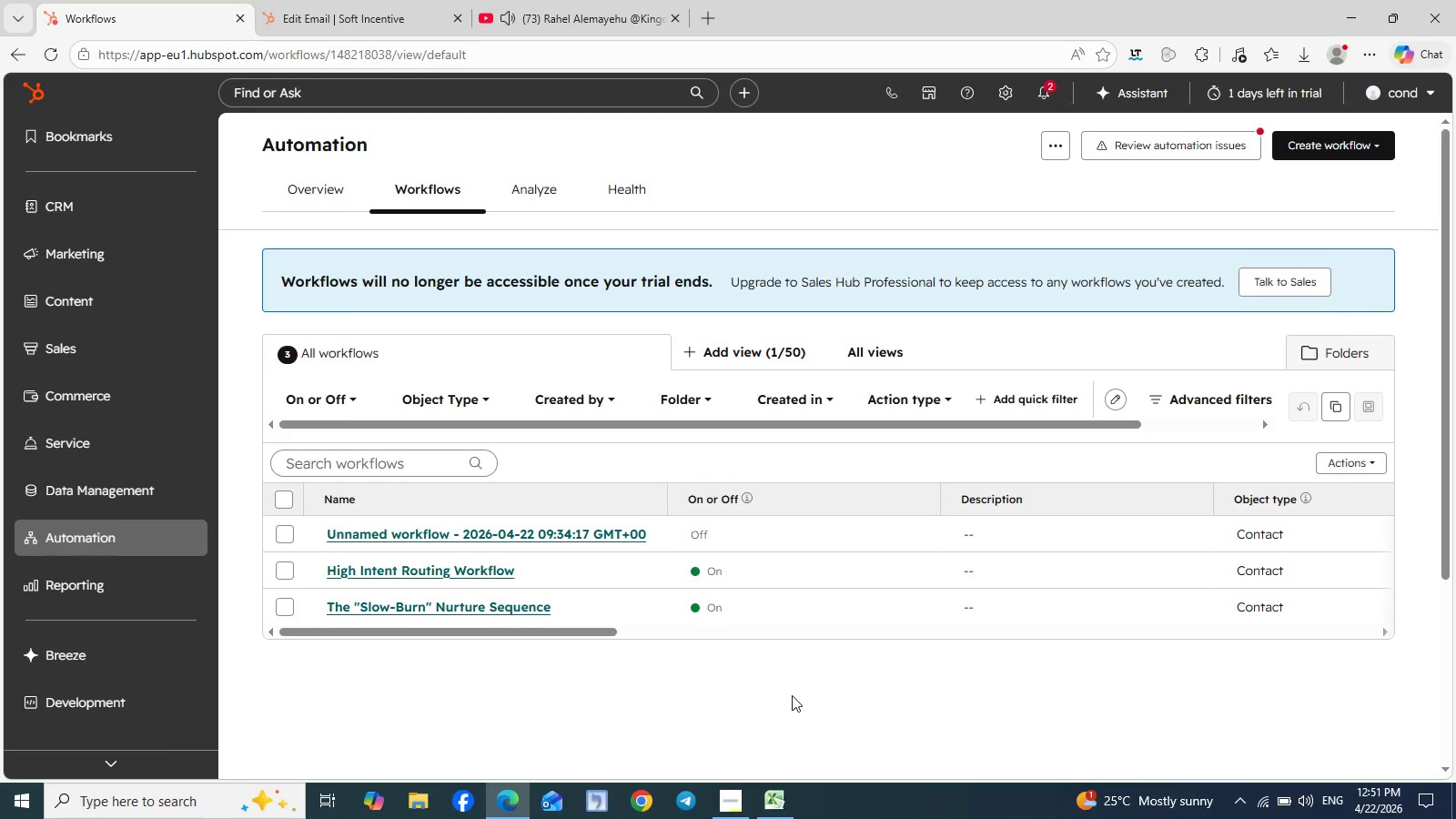 
left_click([631, 611])
 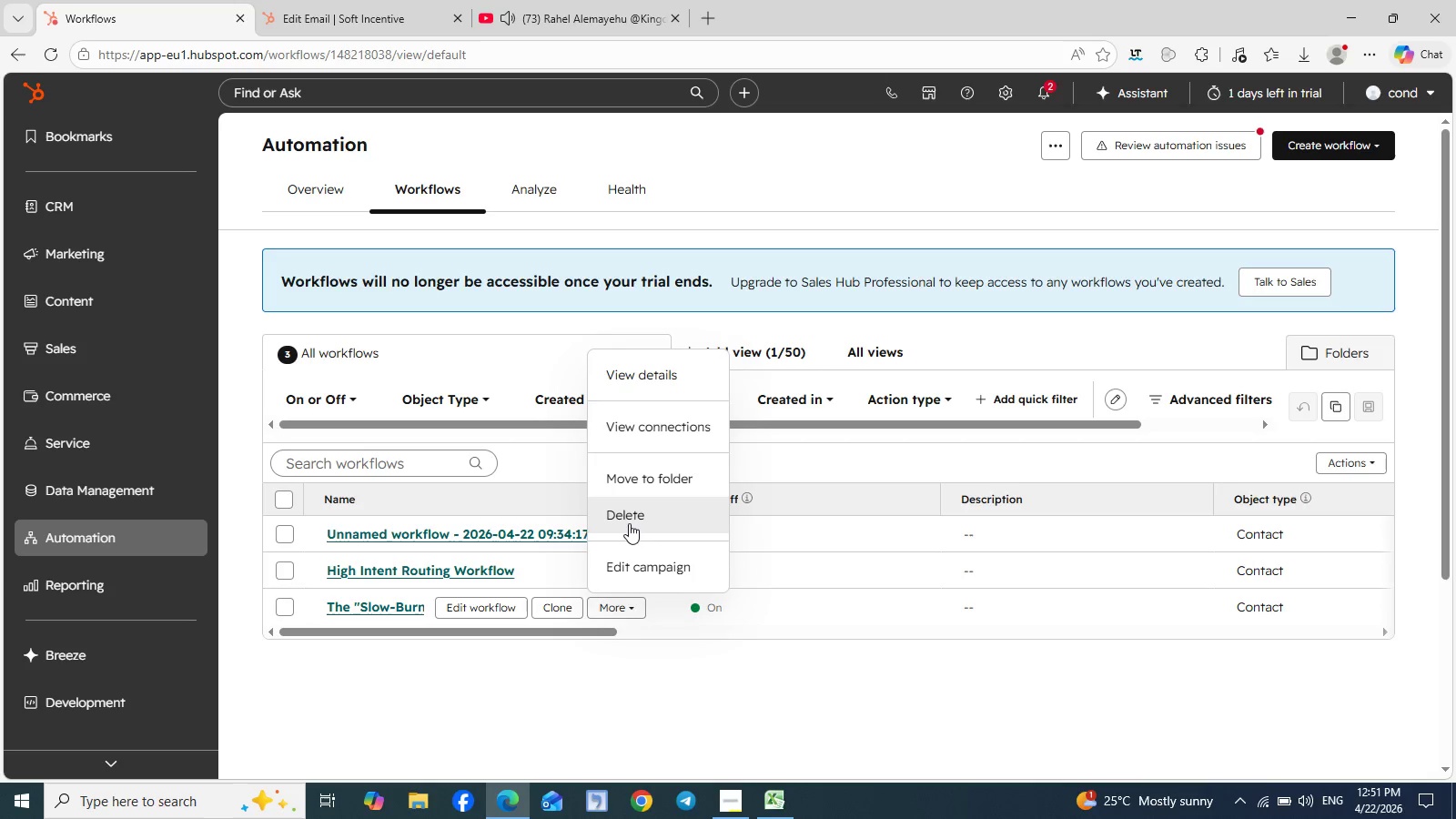 
left_click([629, 520])
 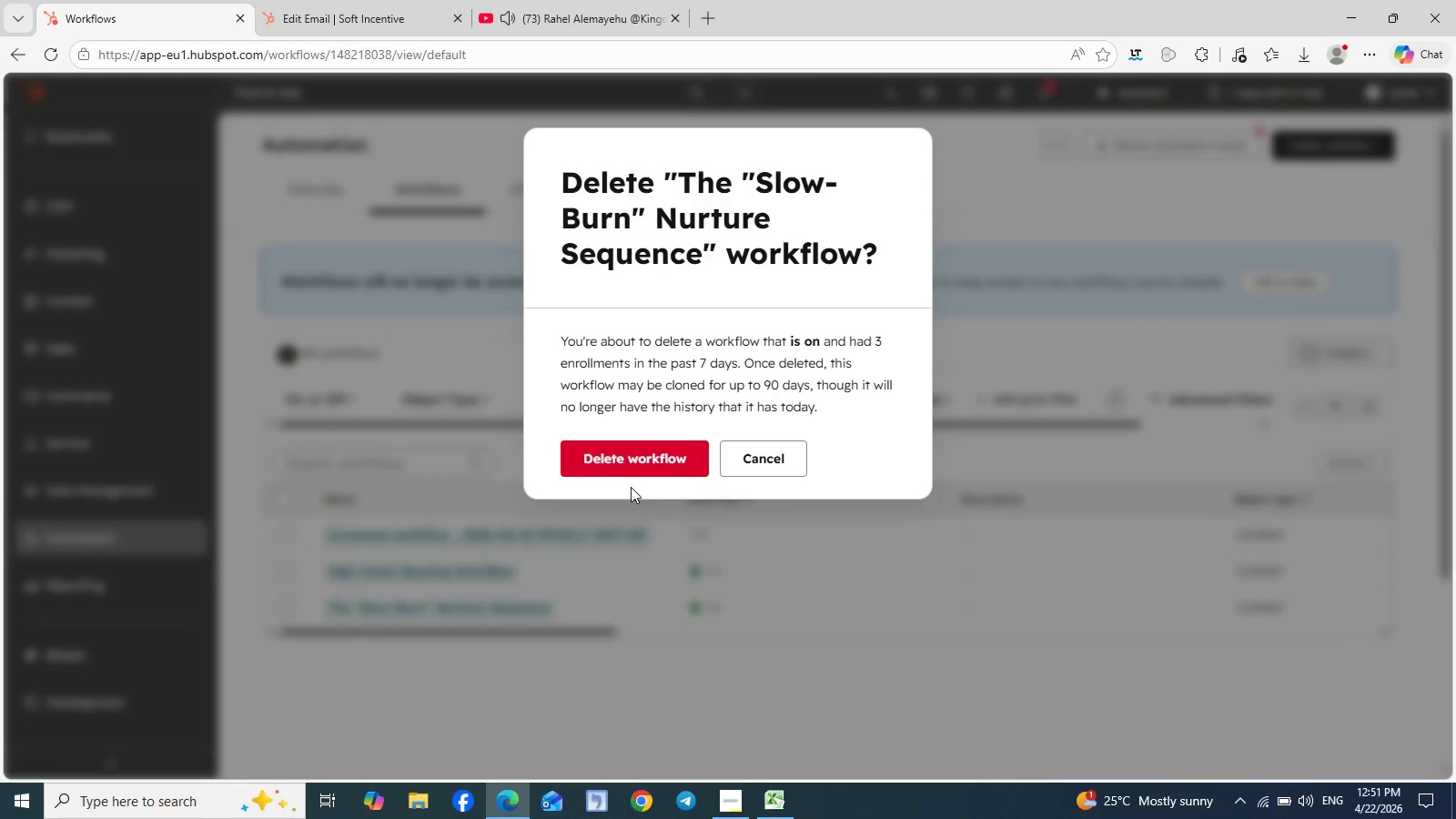 
left_click([640, 458])
 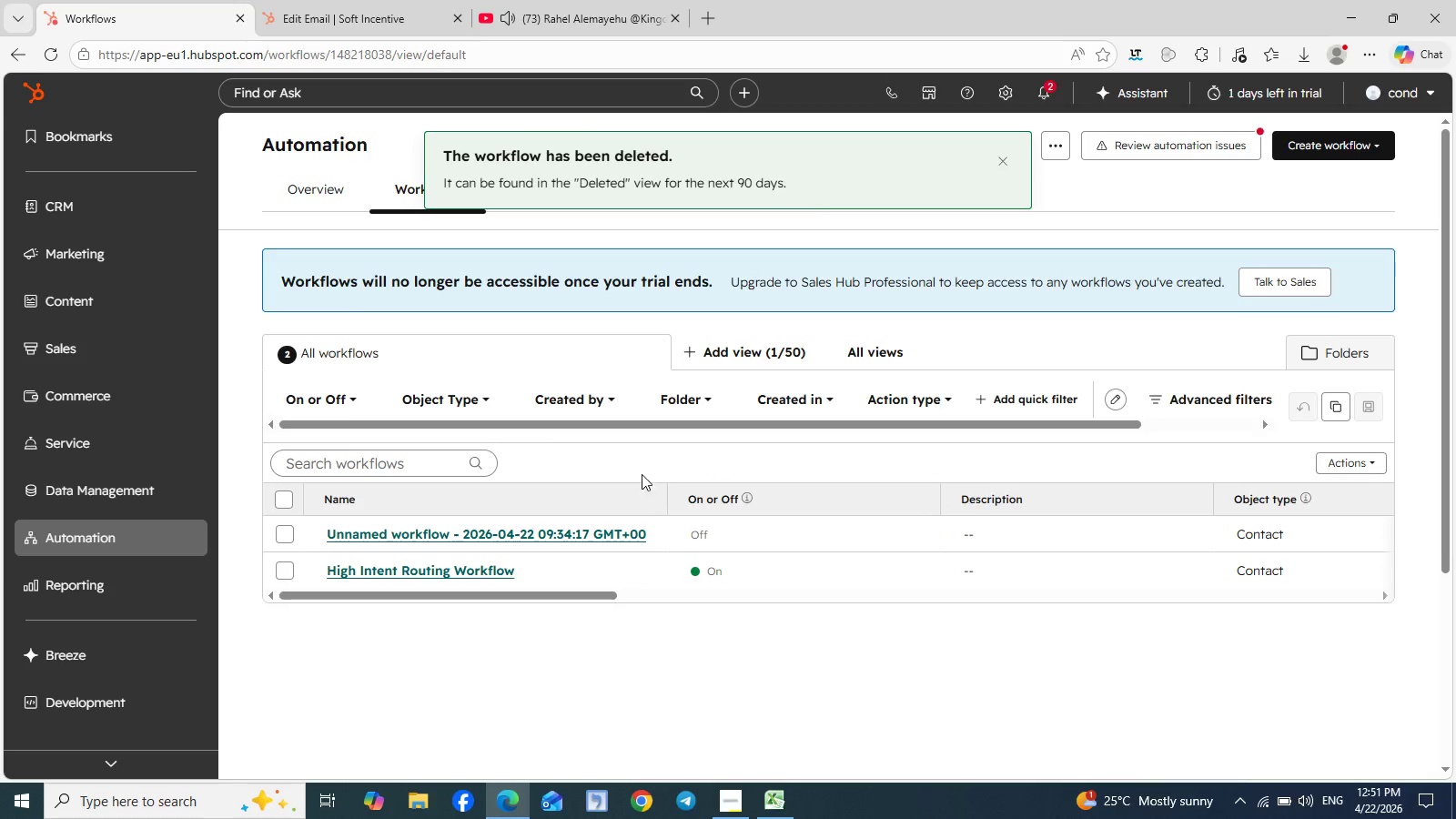 
wait(6.08)
 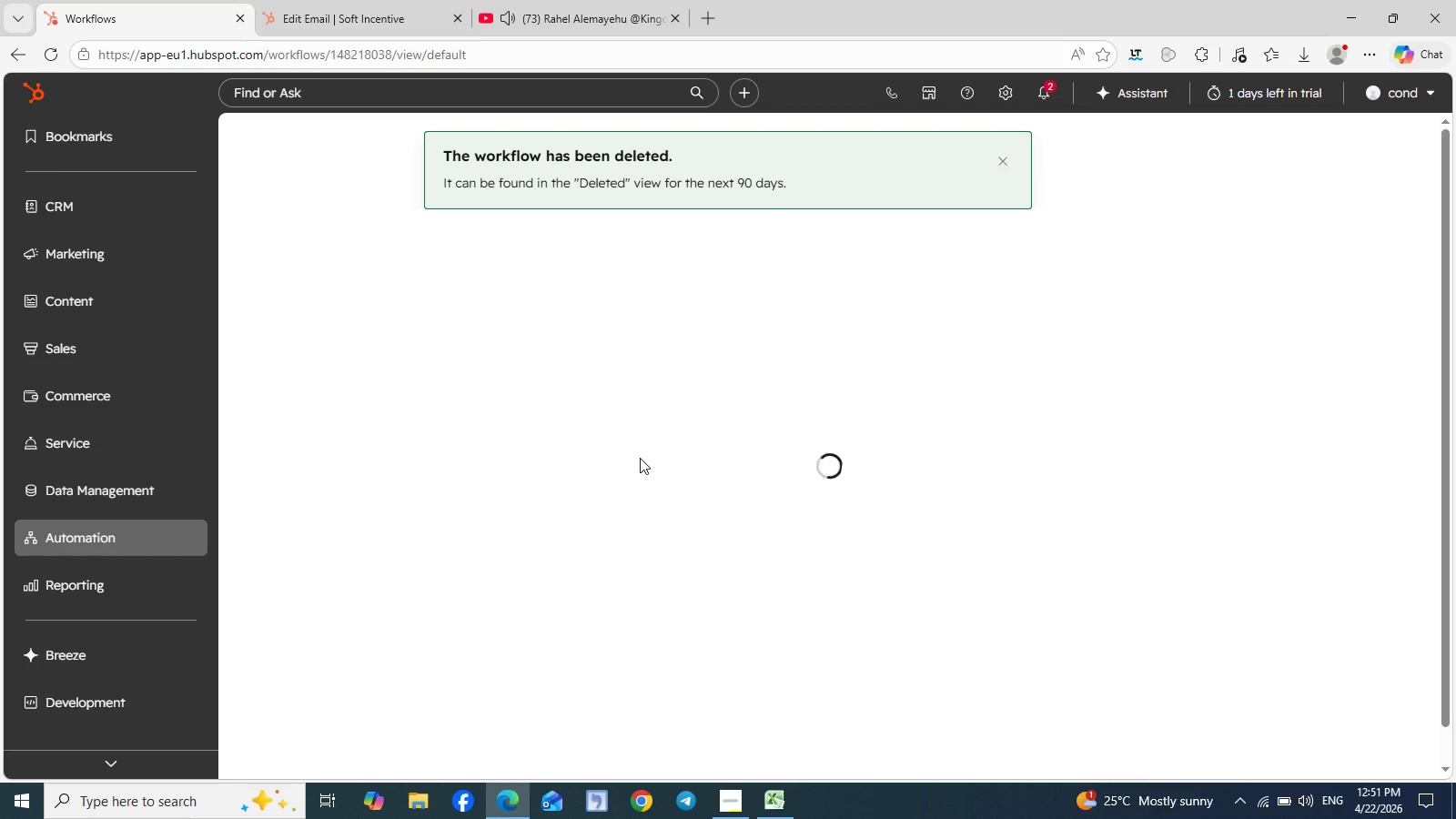 
left_click([636, 571])
 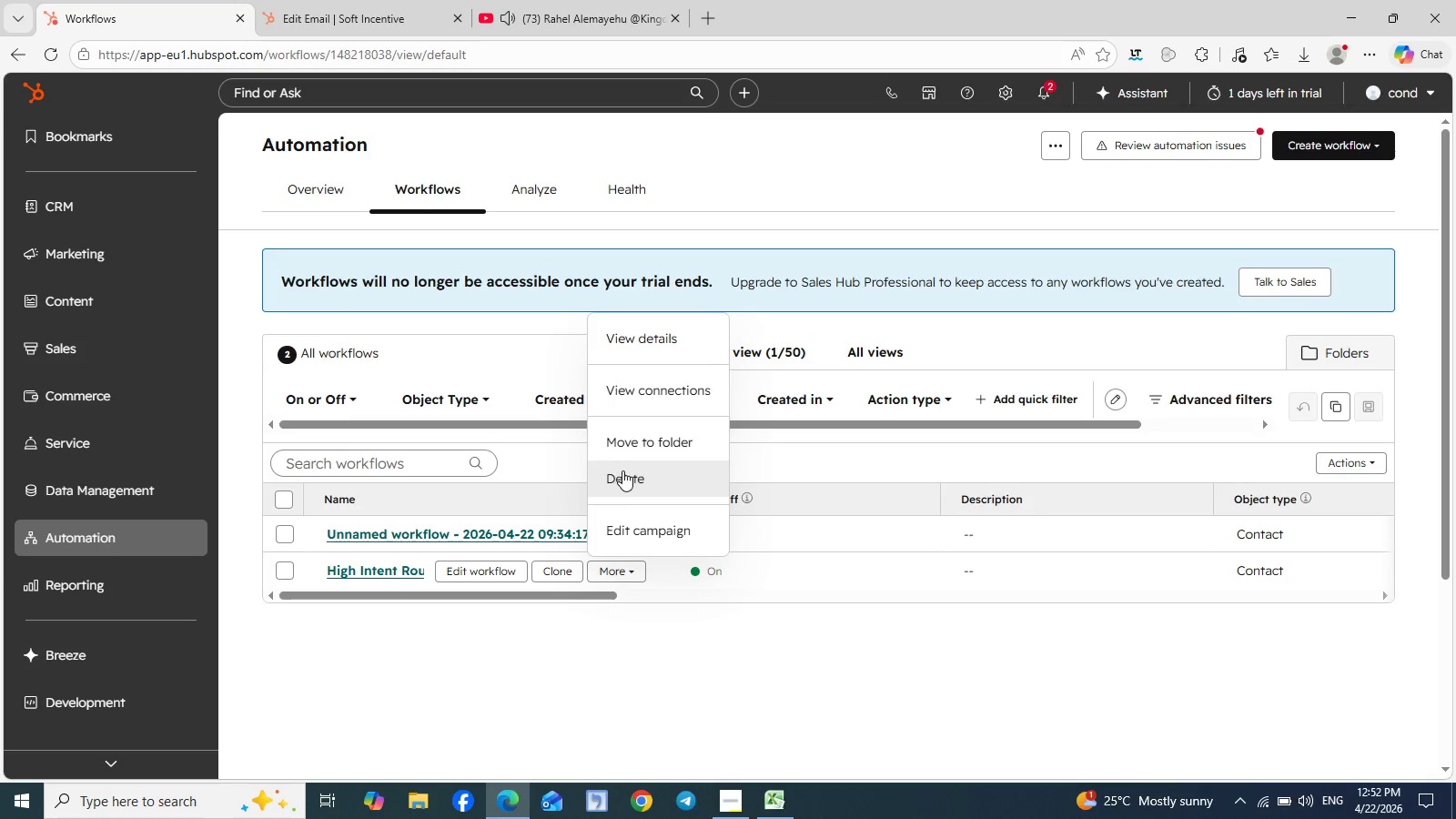 
left_click([622, 476])
 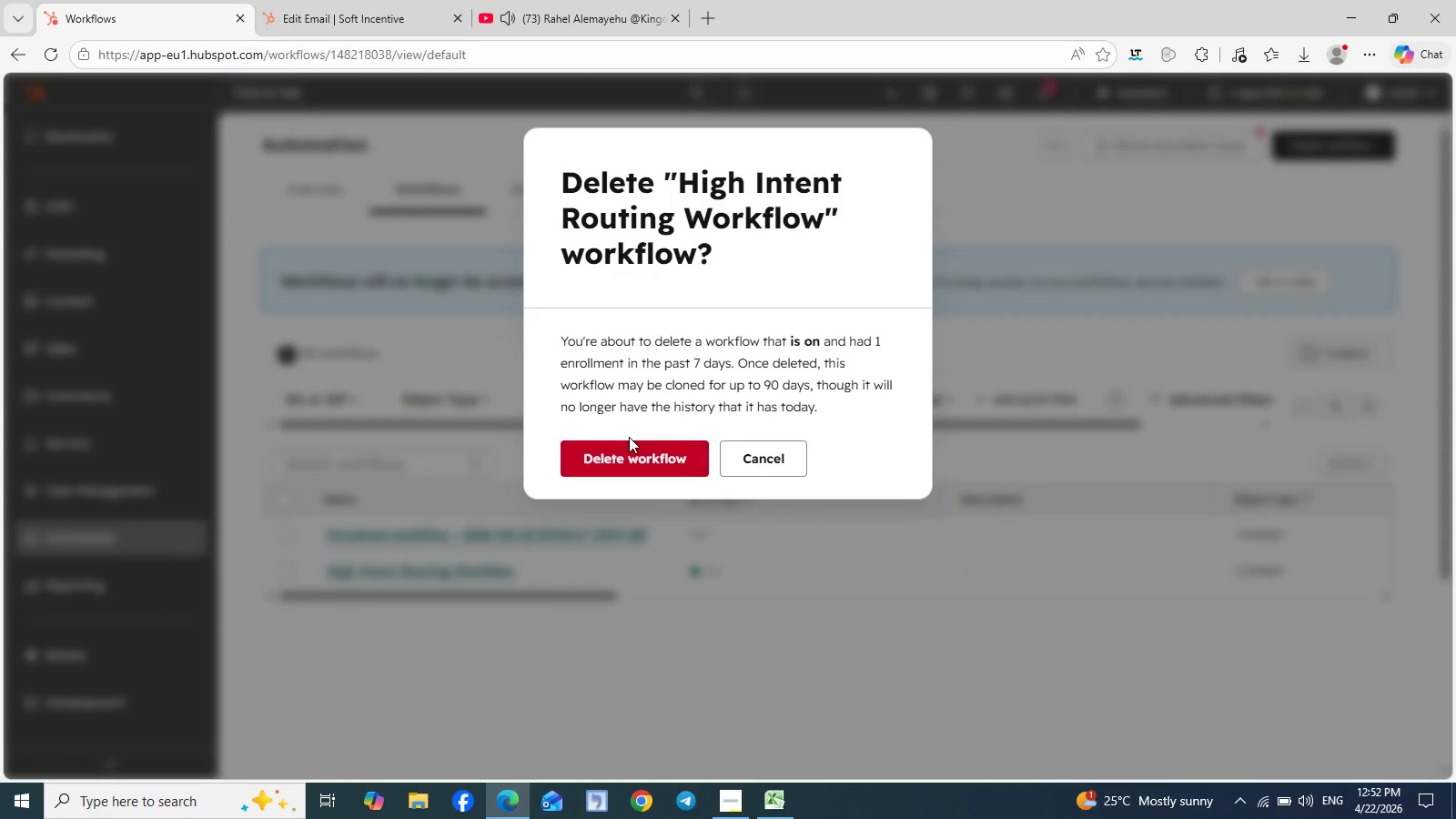 
left_click([633, 463])
 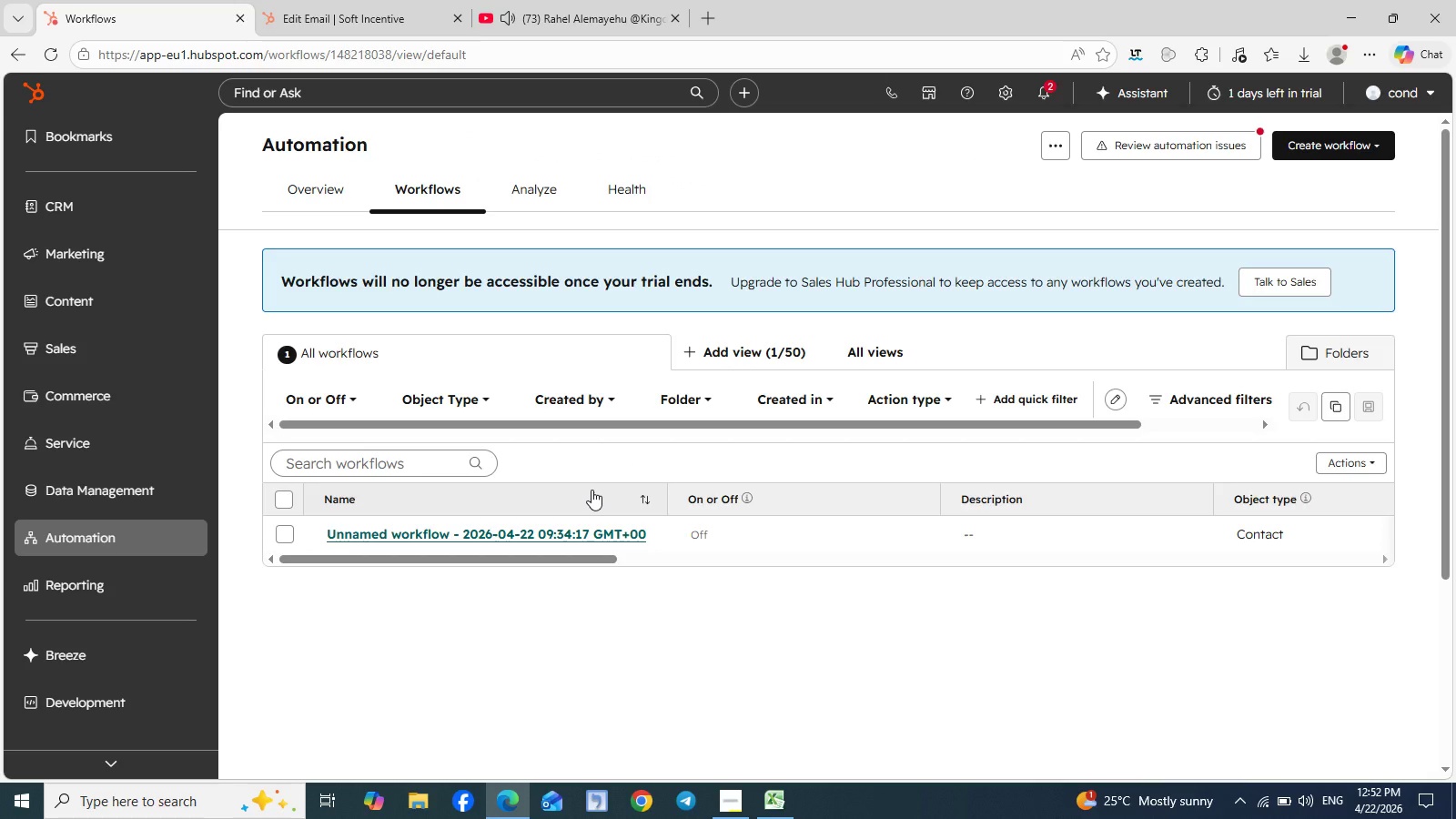 
wait(16.88)
 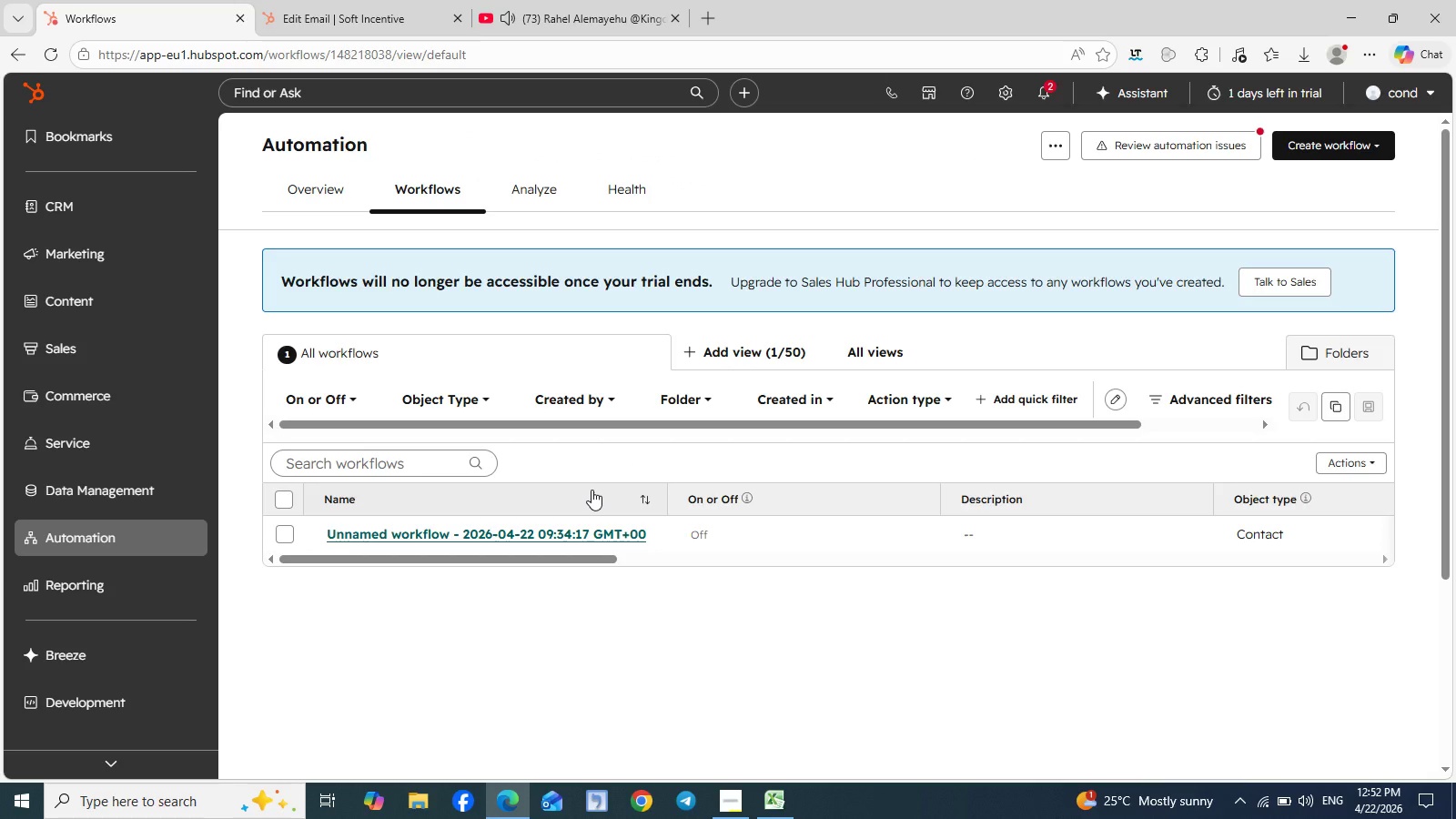 
left_click([634, 539])
 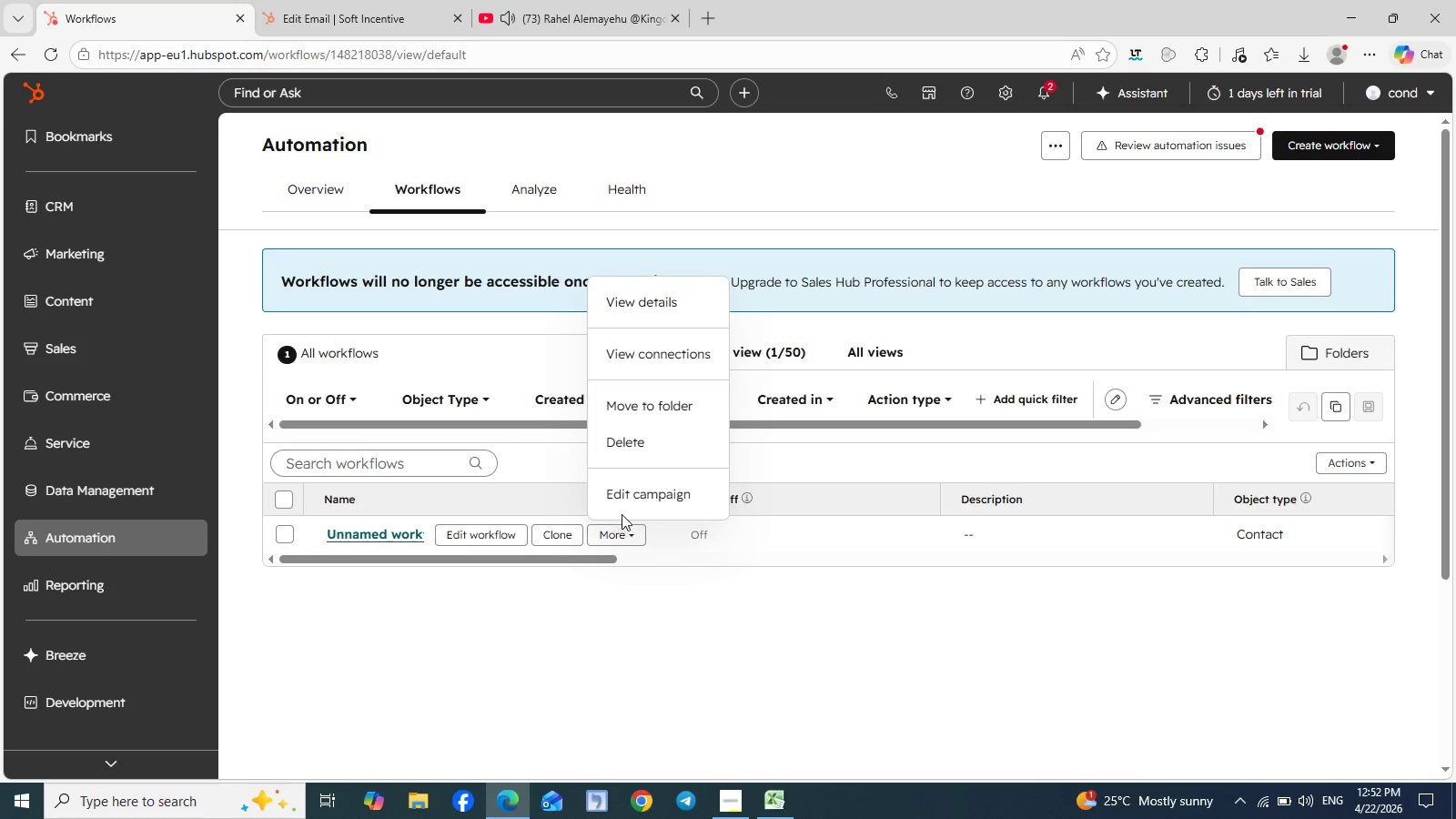 
left_click([508, 541])
 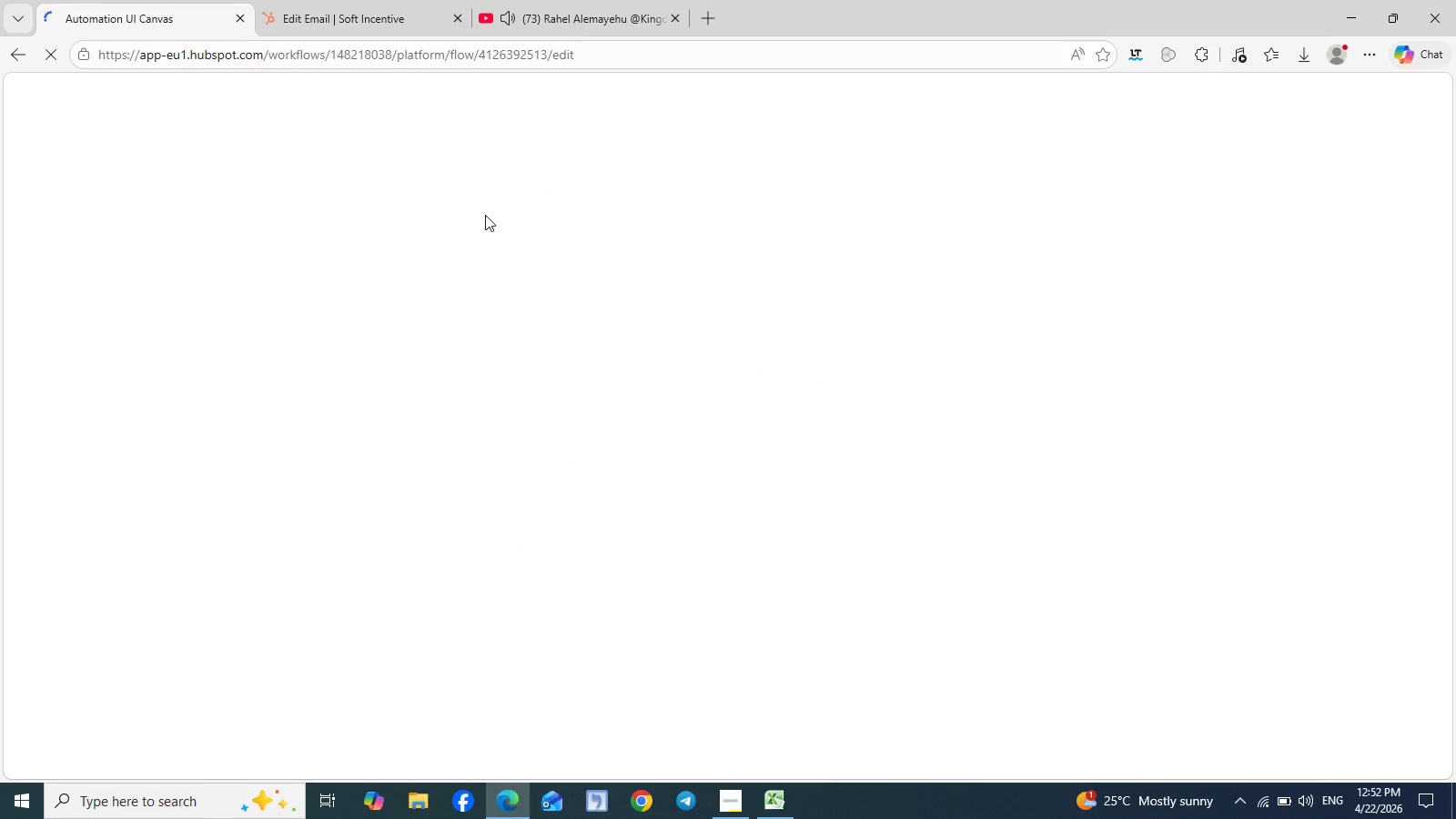 
mouse_move([386, 38])
 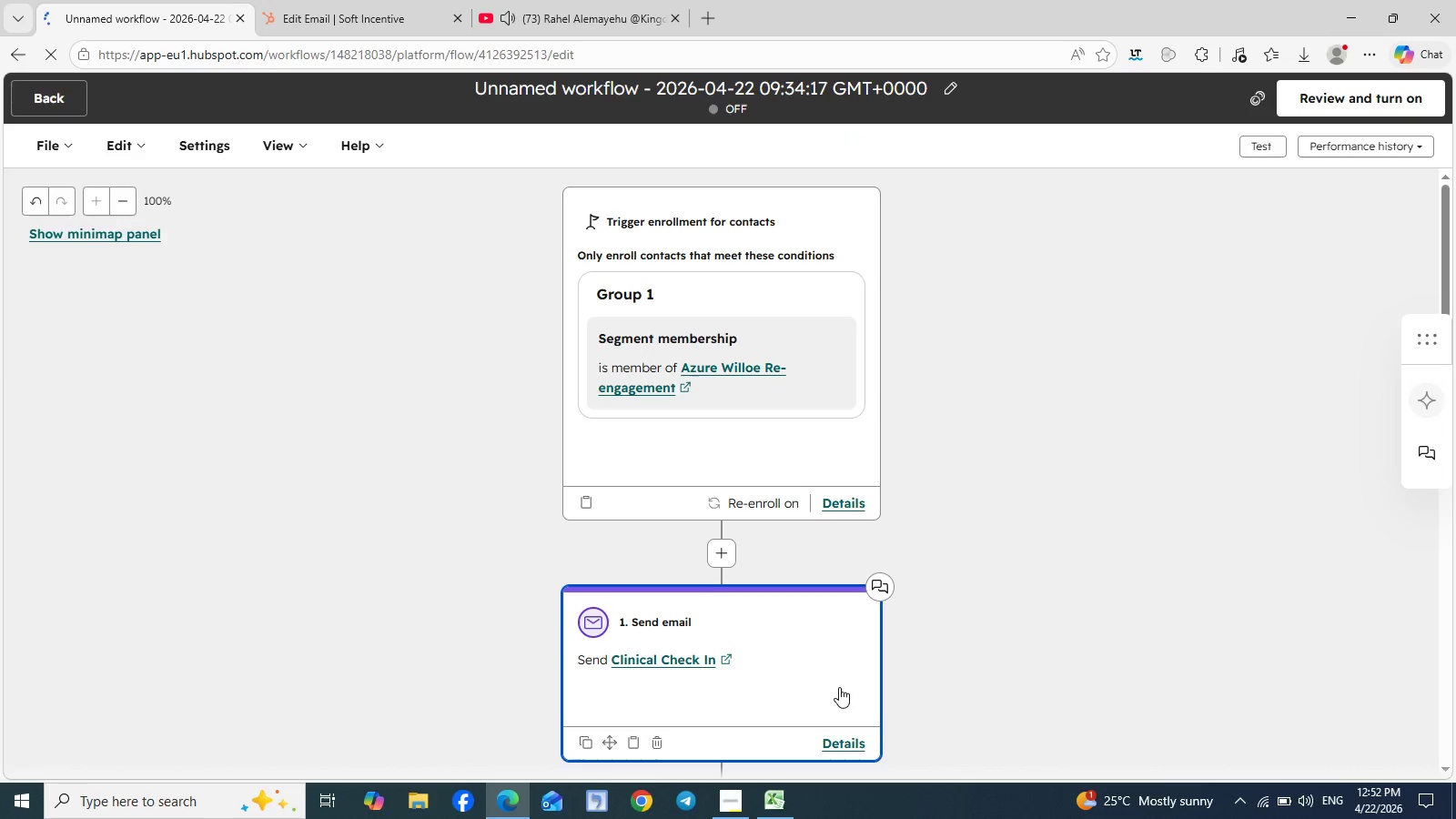 
wait(5.48)
 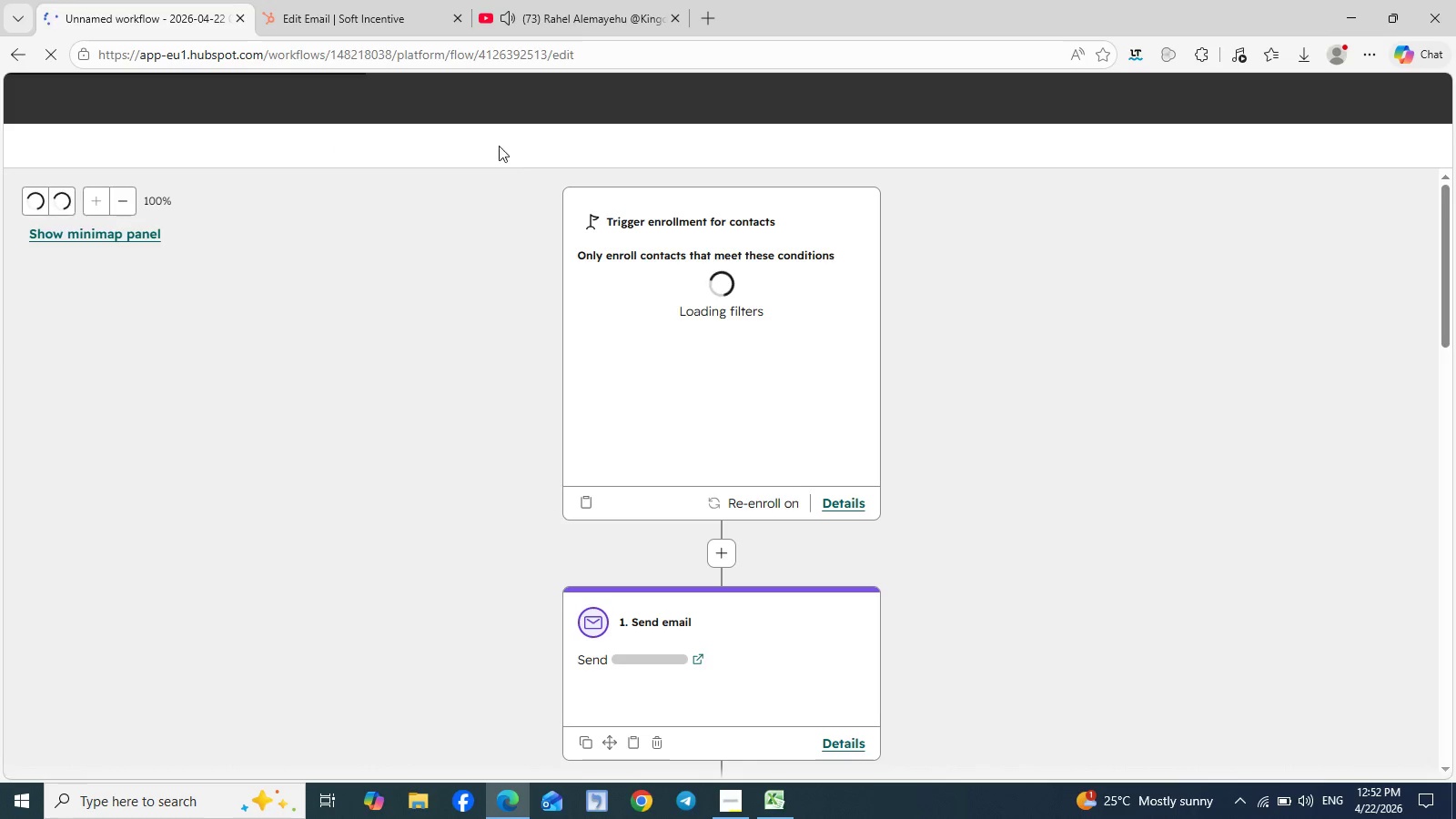 
left_click([734, 808])